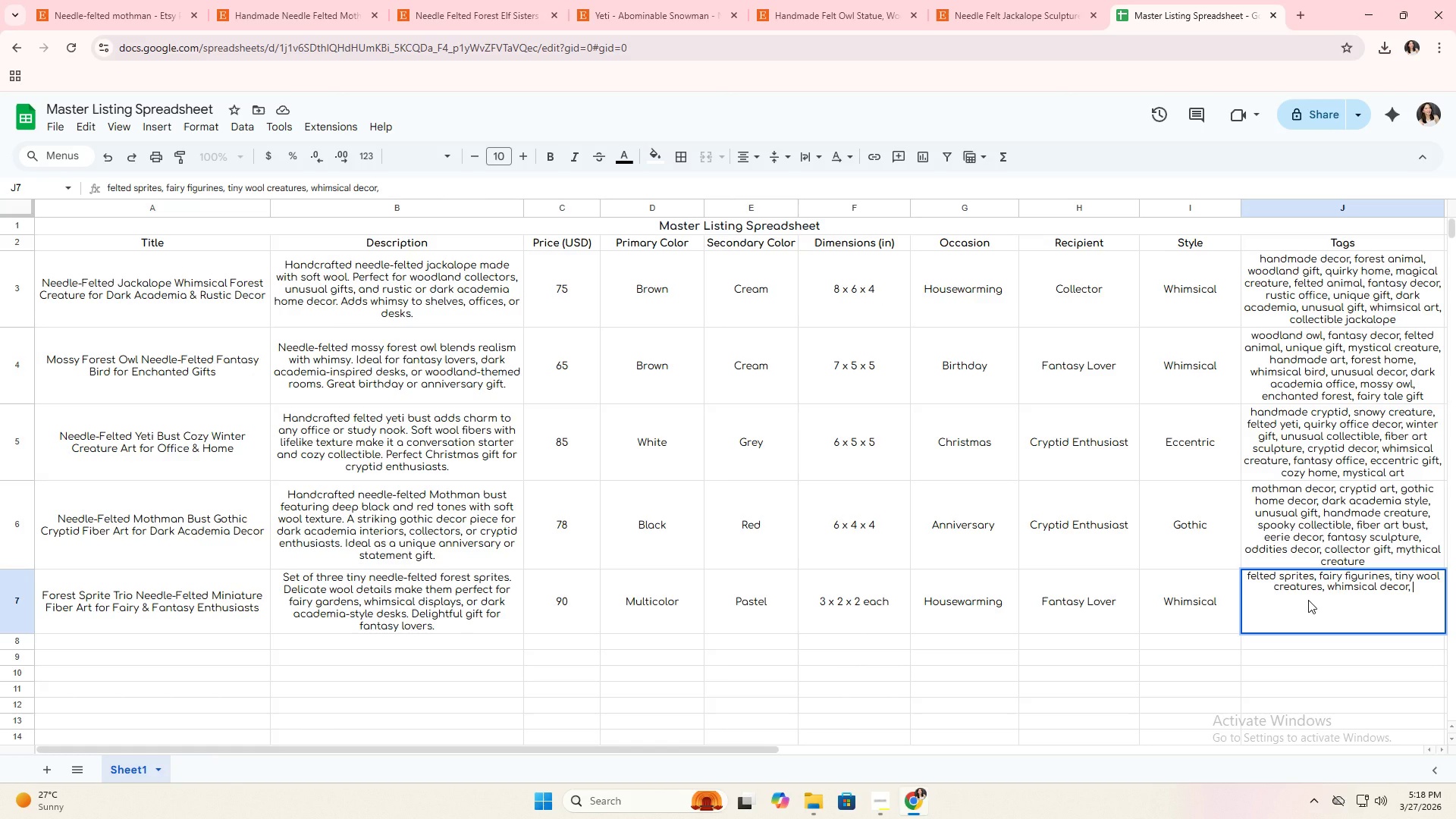 
wait(20.97)
 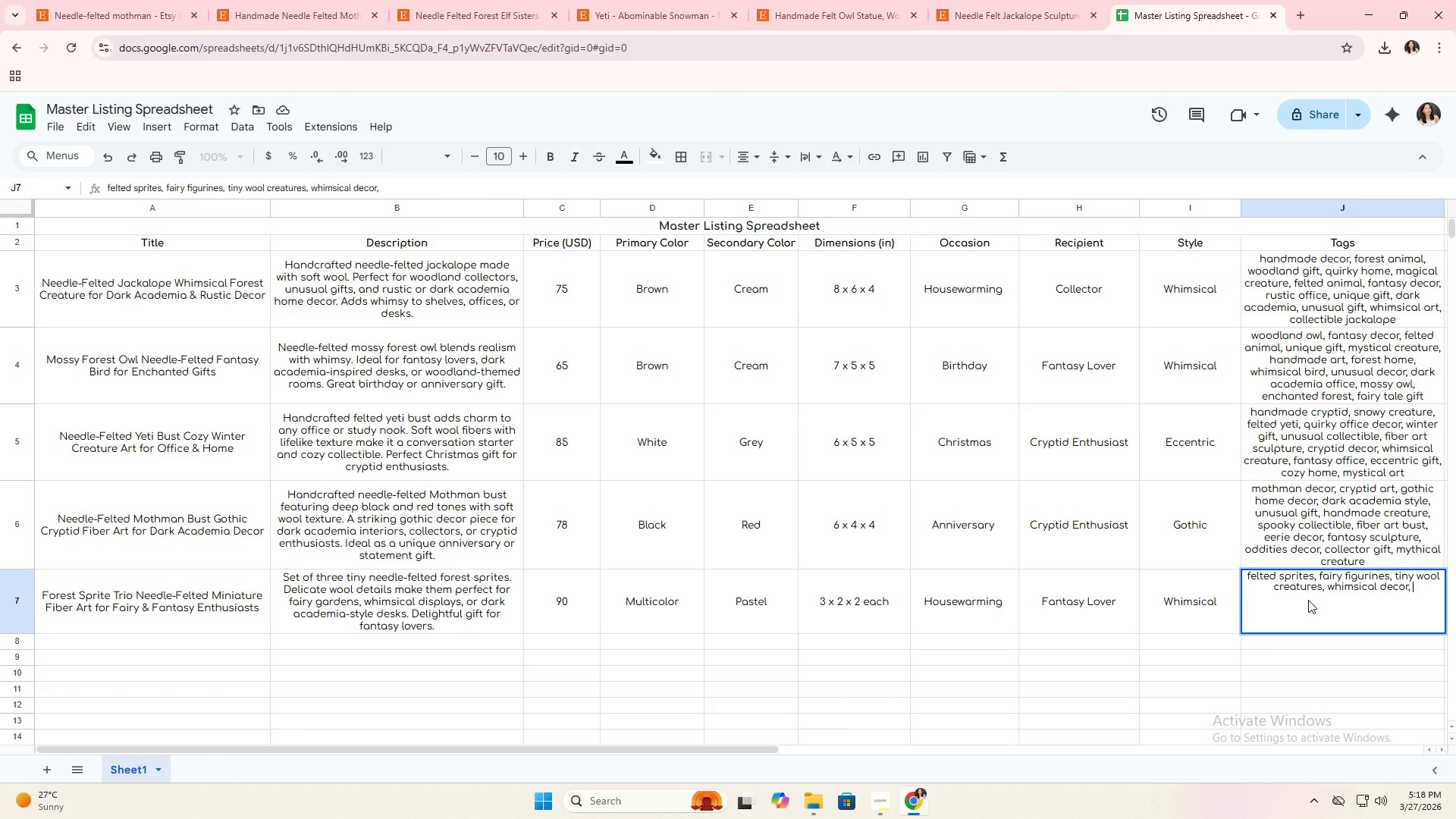 
type(fantasy desk art, )
 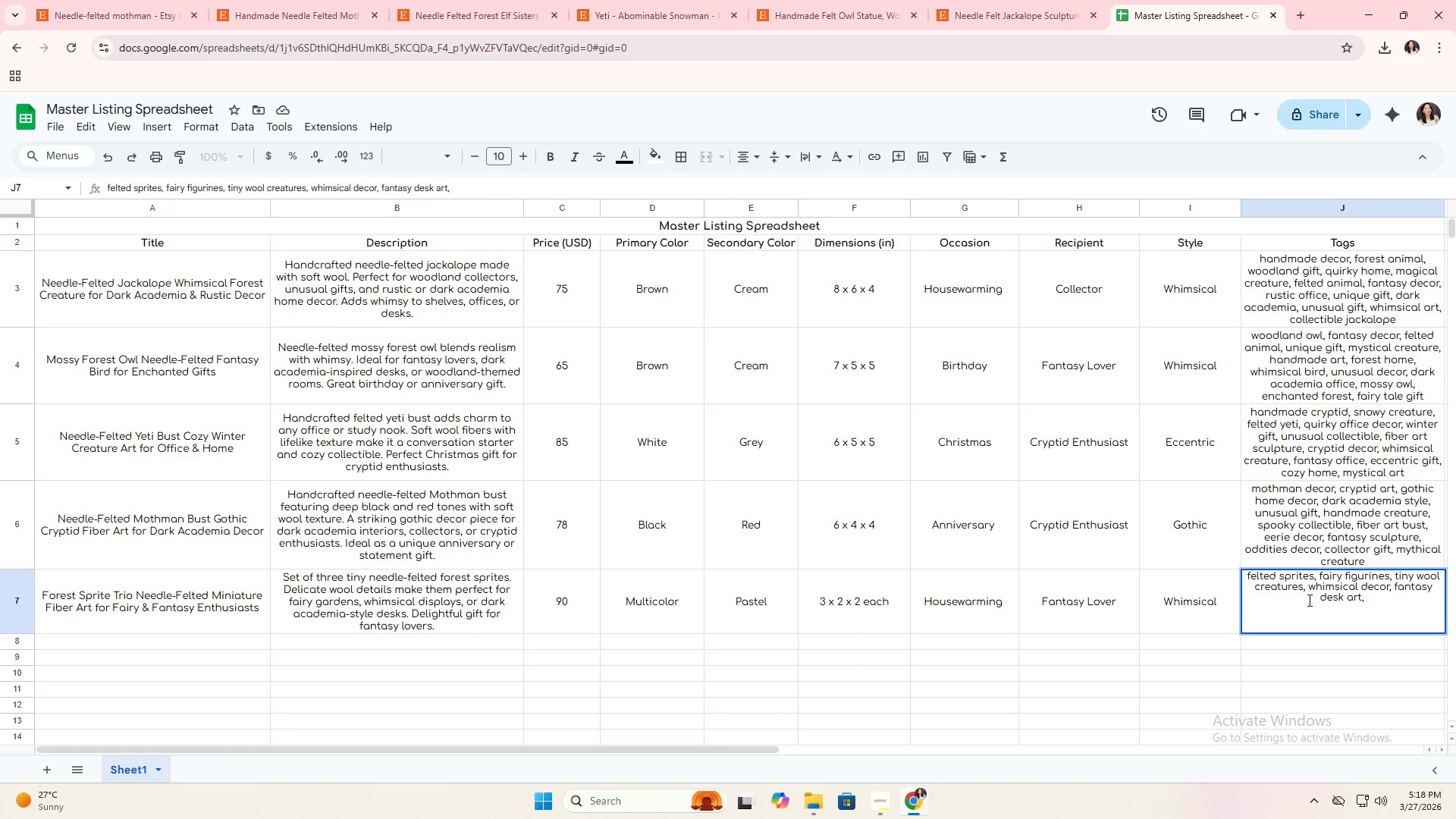 
wait(5.11)
 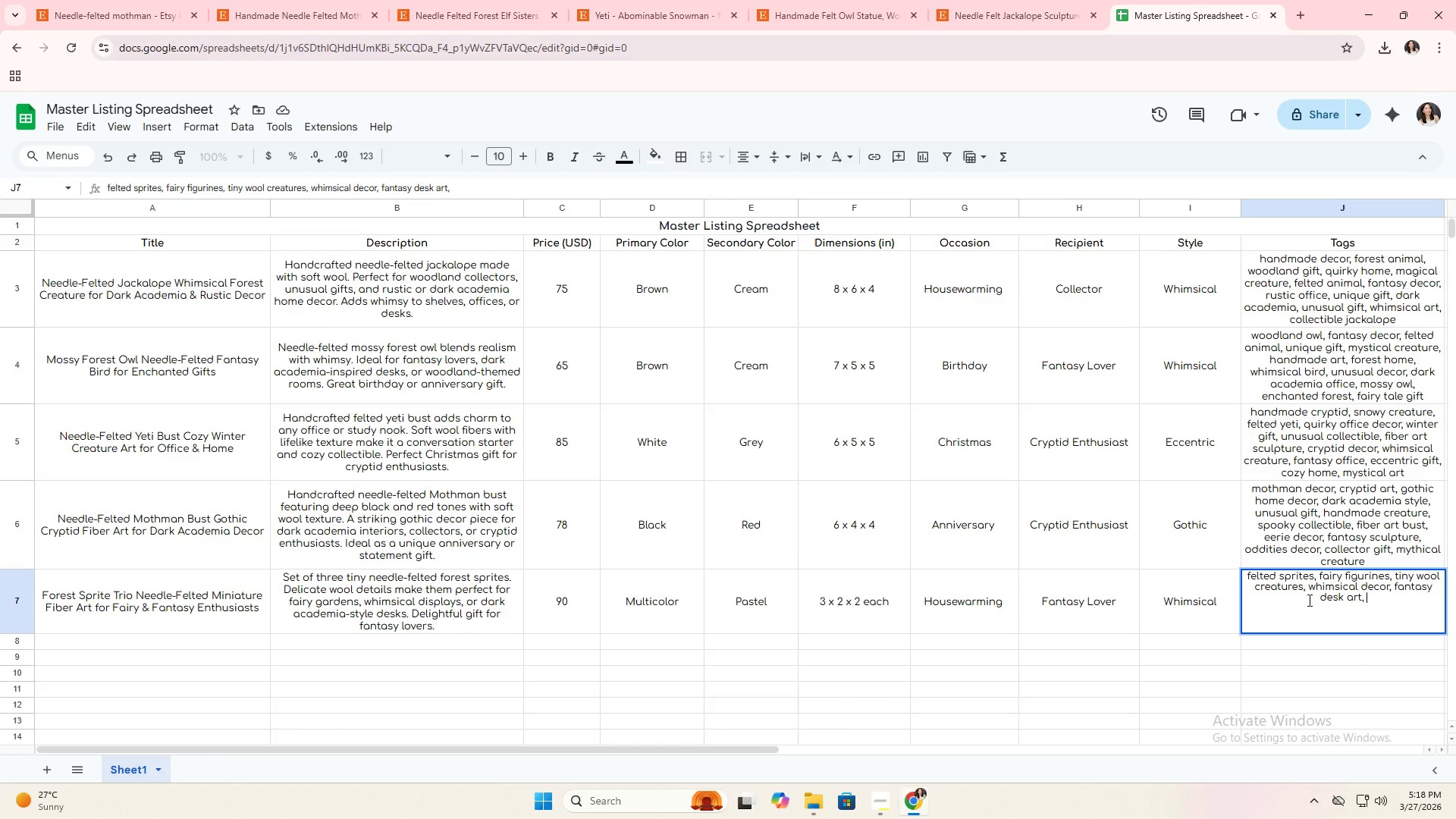 
type(miniature collectible)